 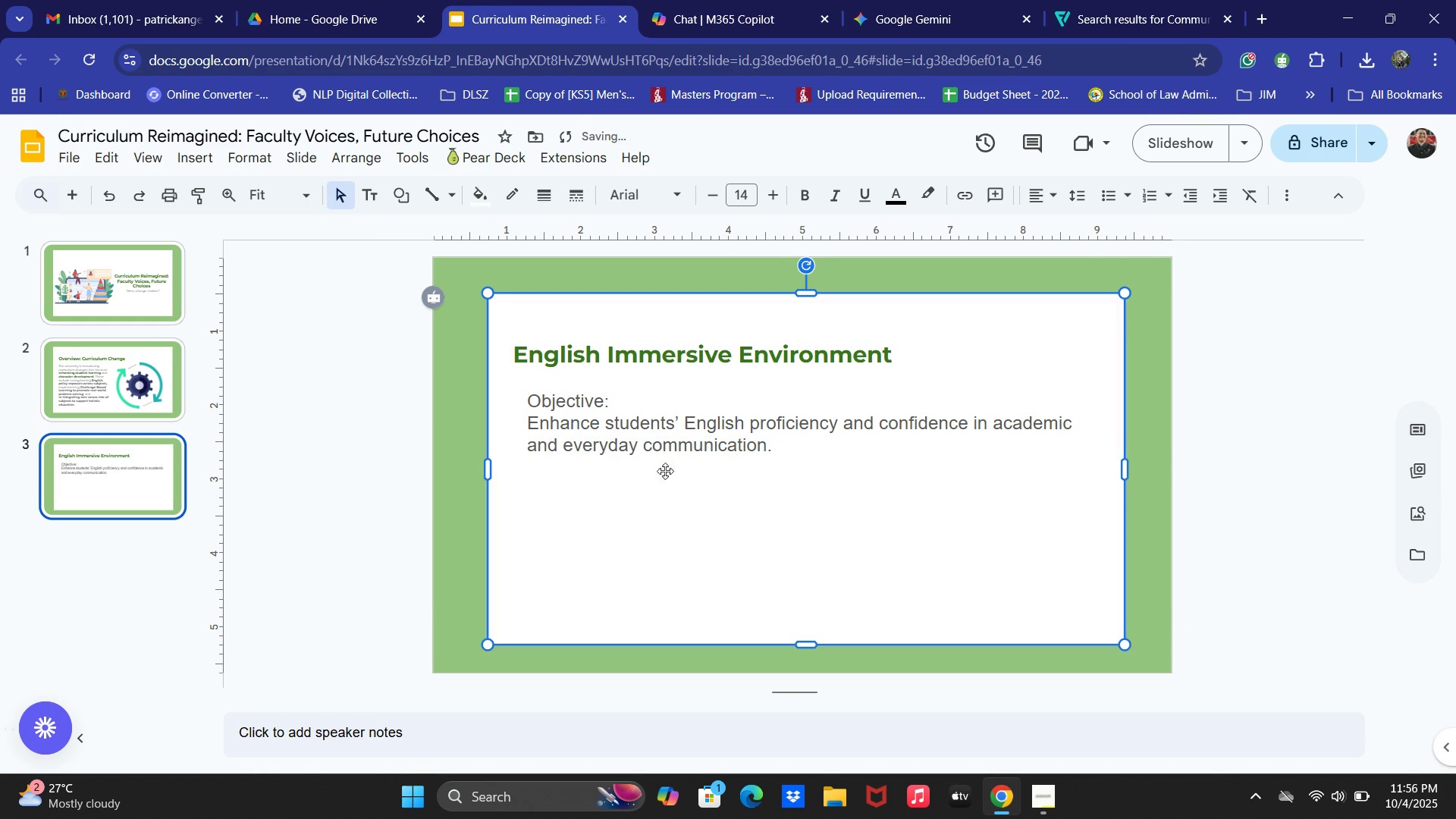 
left_click([650, 422])
 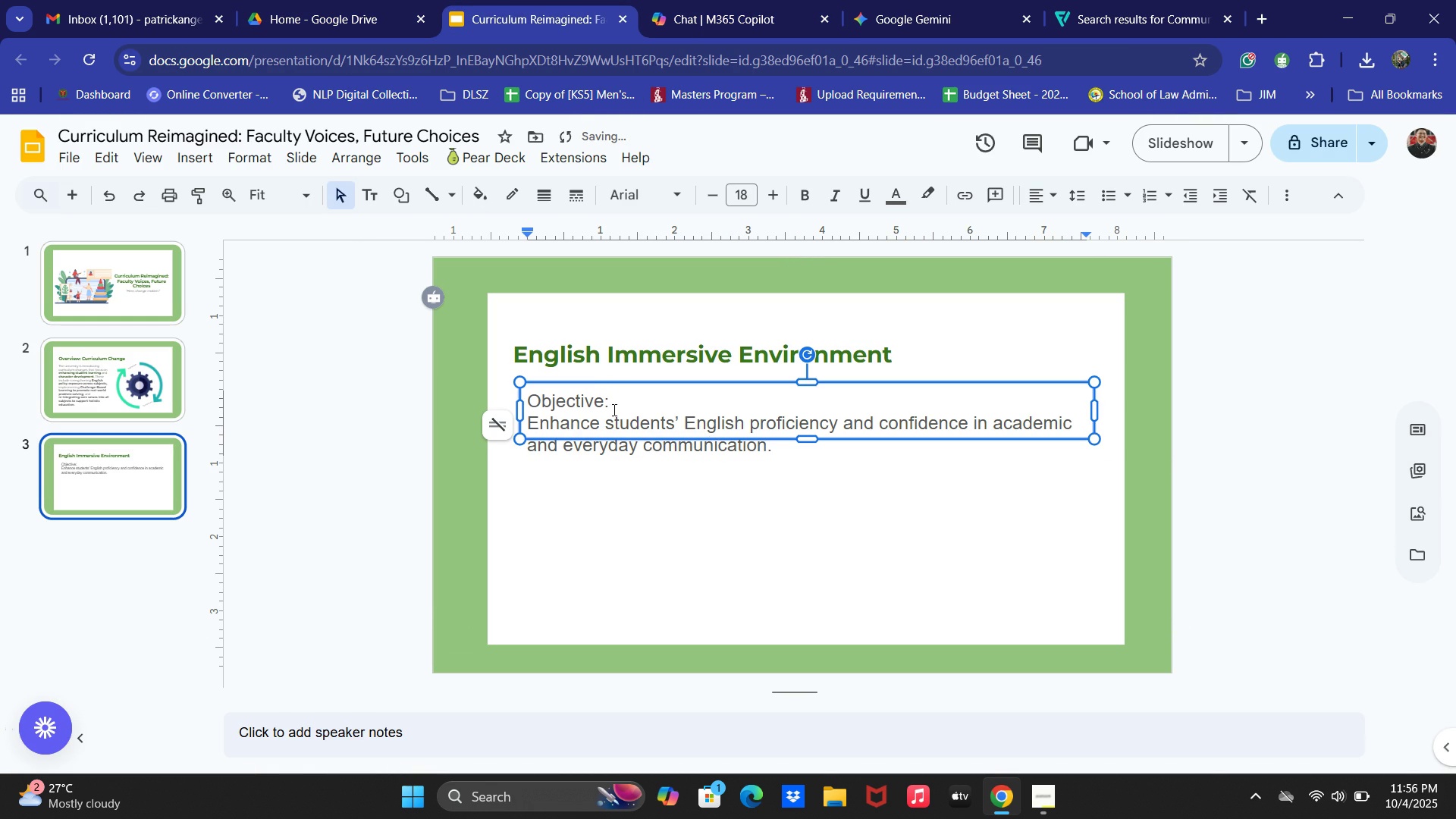 
key(Control+ControlLeft)
 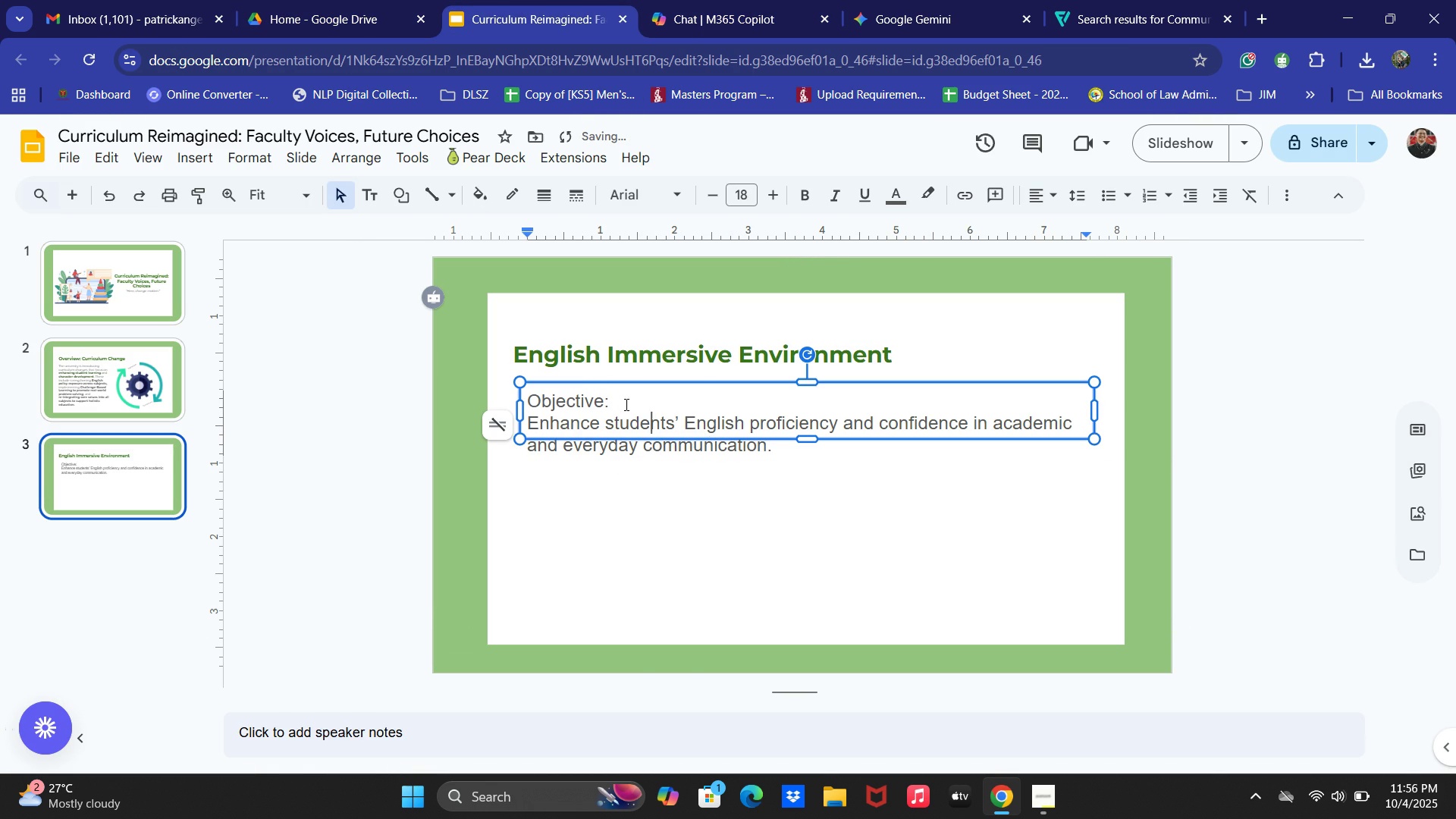 
key(Control+A)
 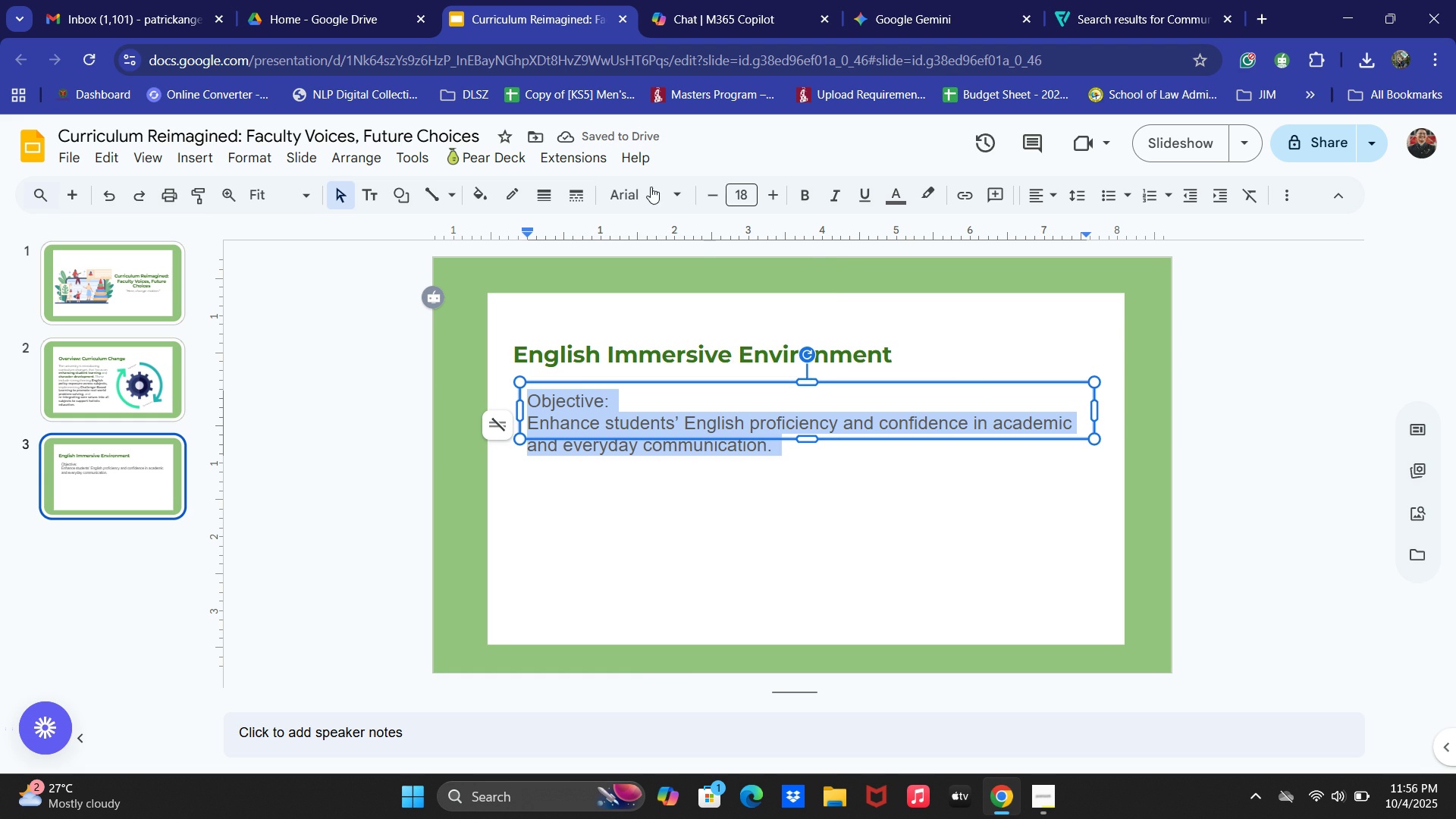 
left_click([651, 186])
 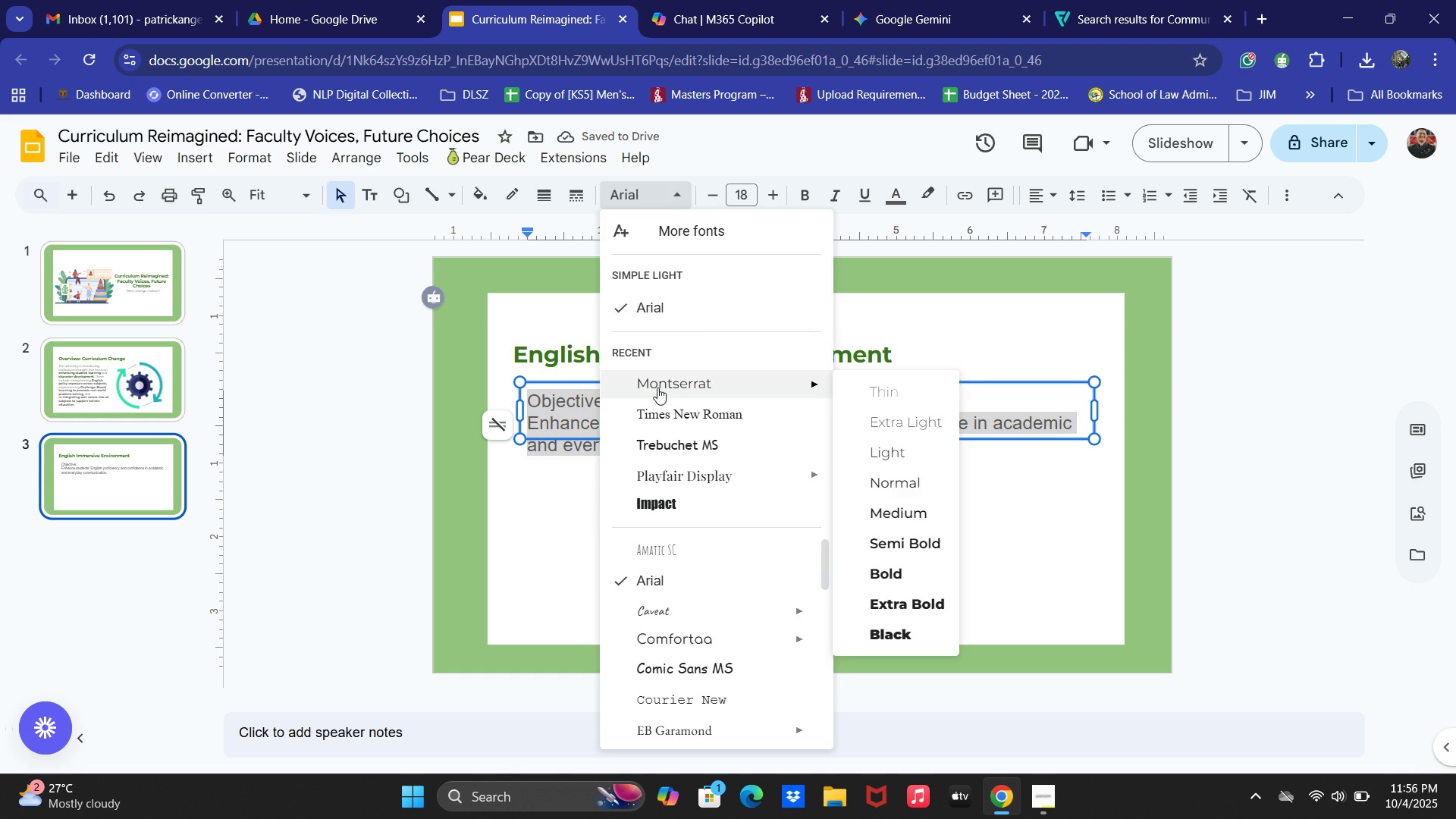 
left_click([661, 394])
 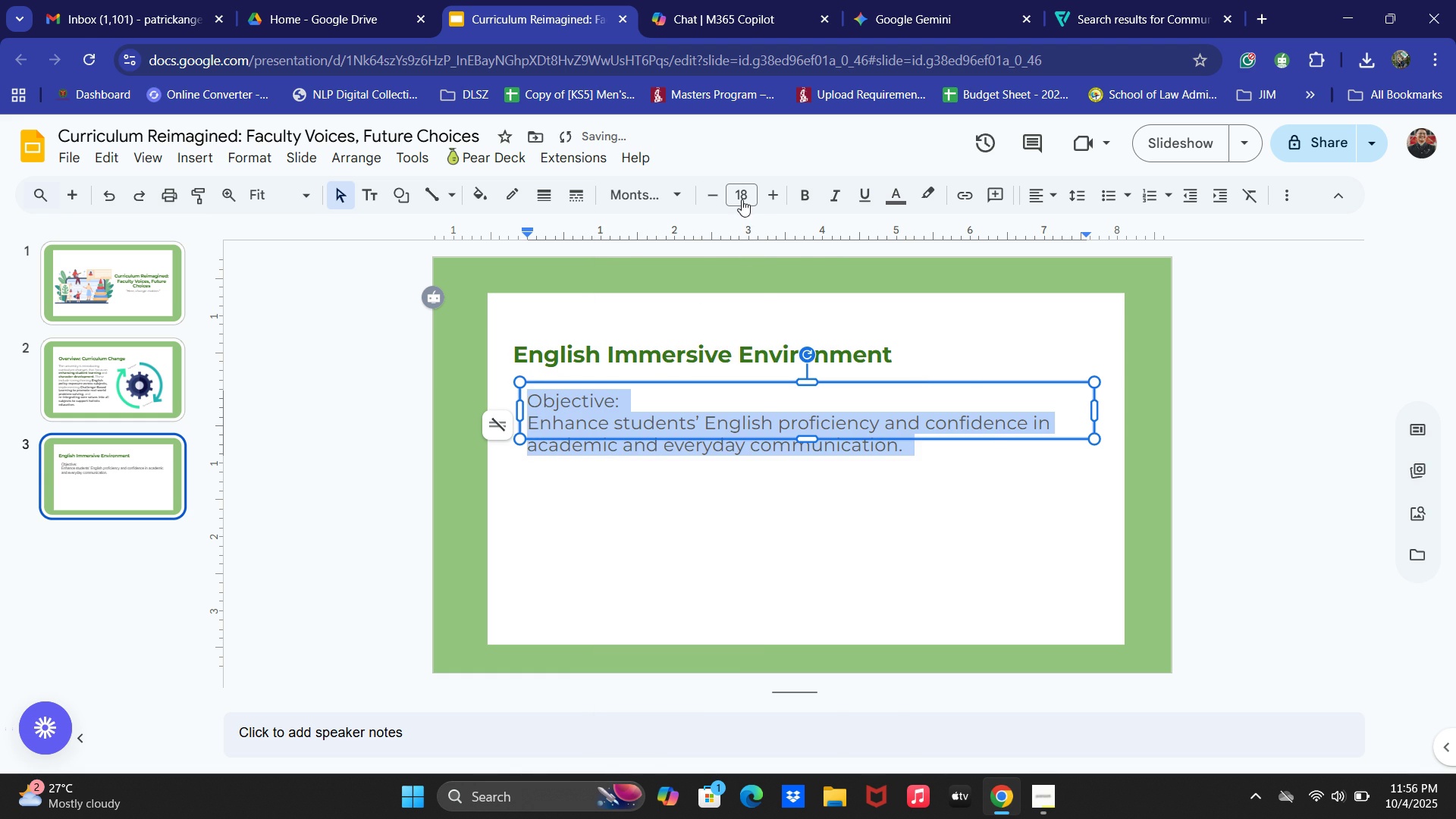 
left_click([742, 193])
 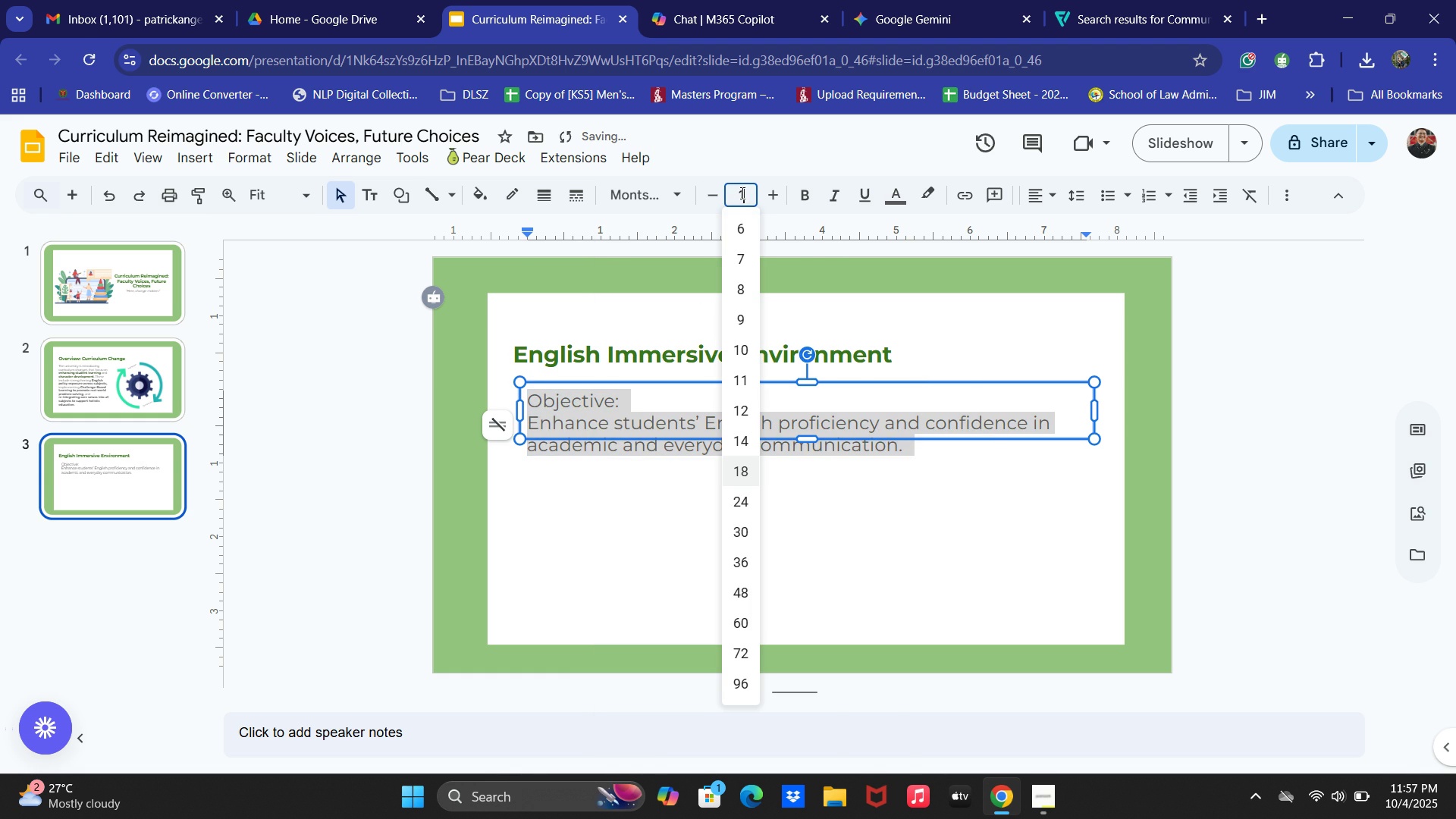 
key(Numpad1)
 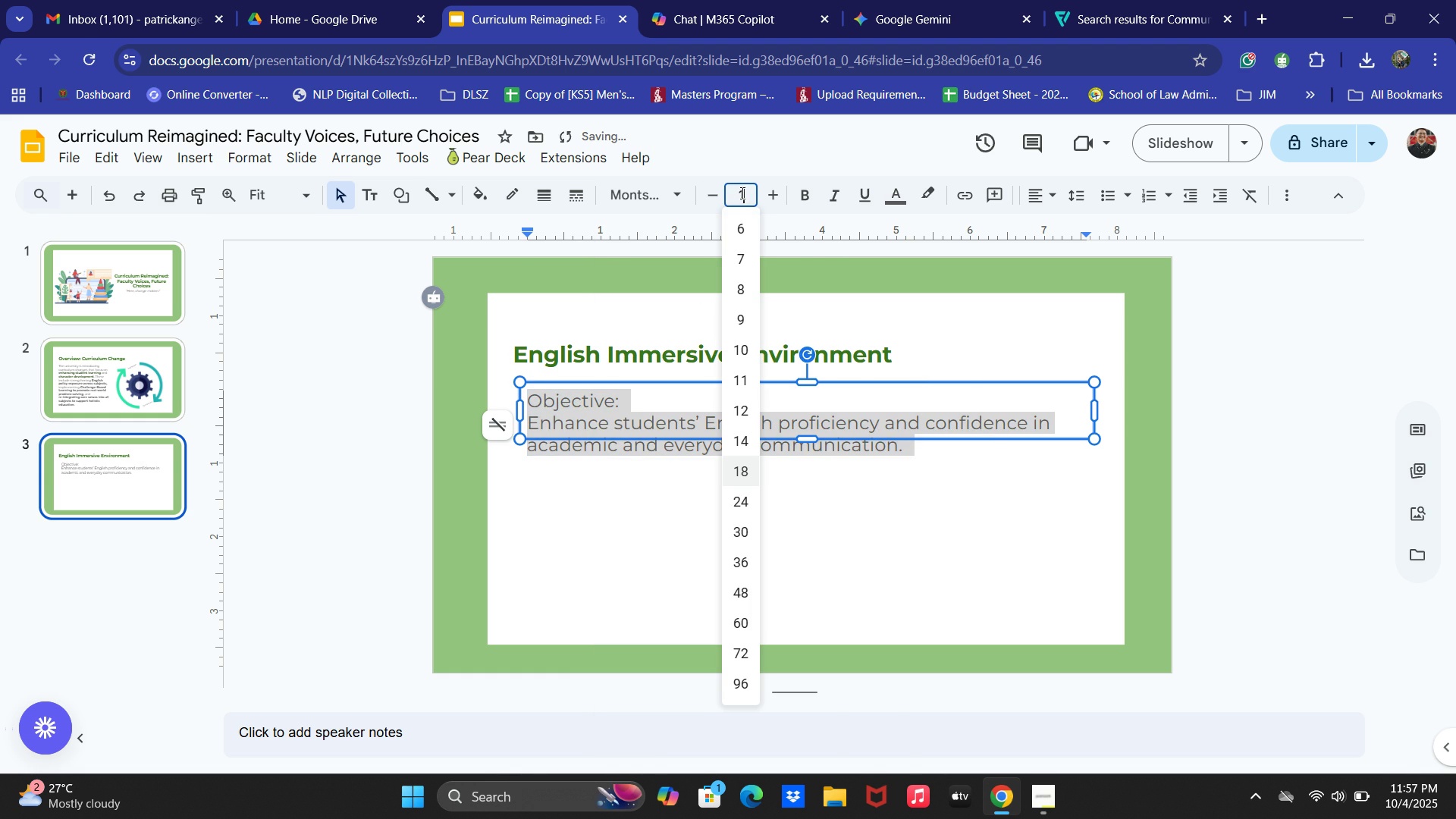 
key(Numpad5)
 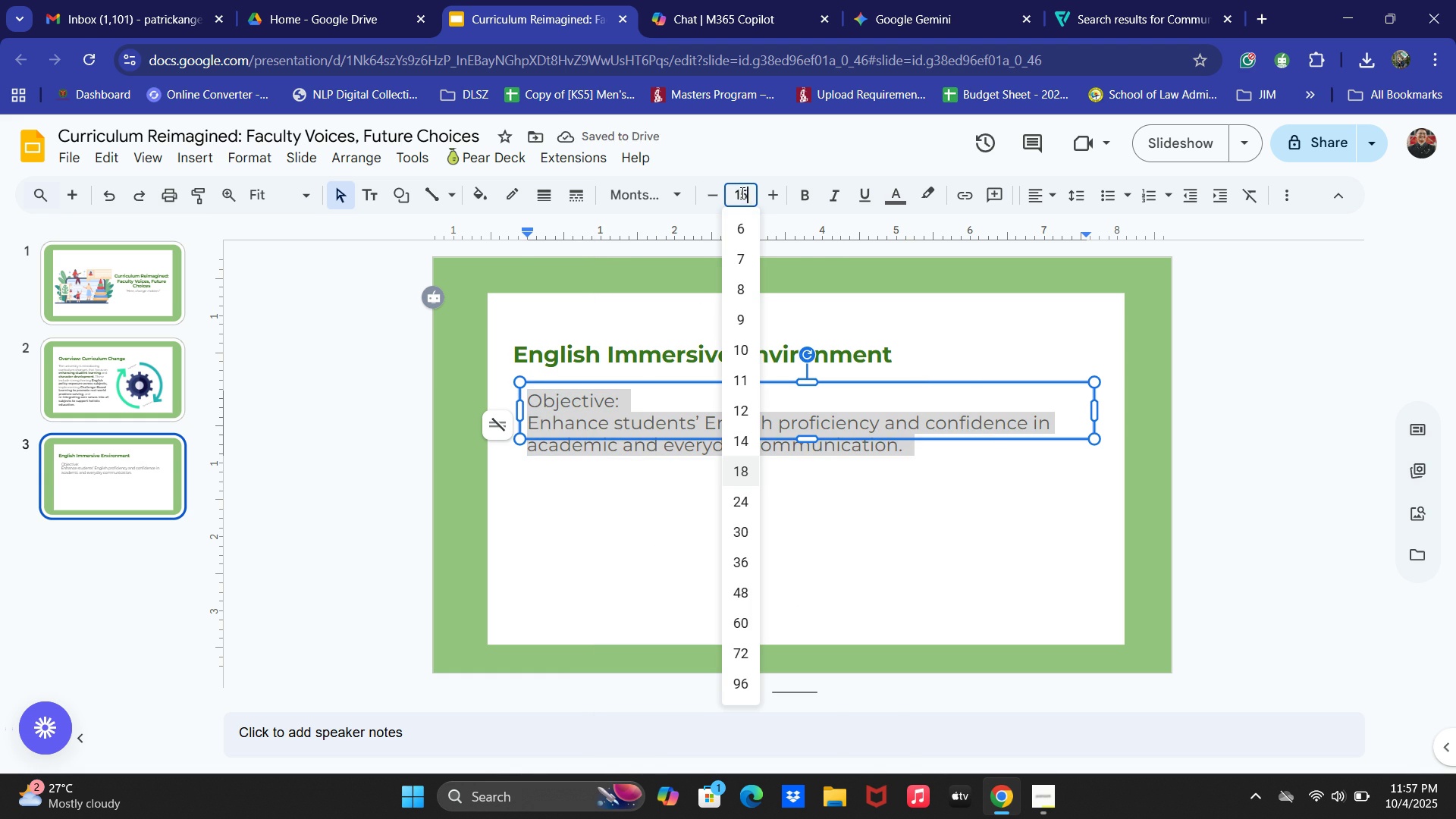 
key(NumpadEnter)